 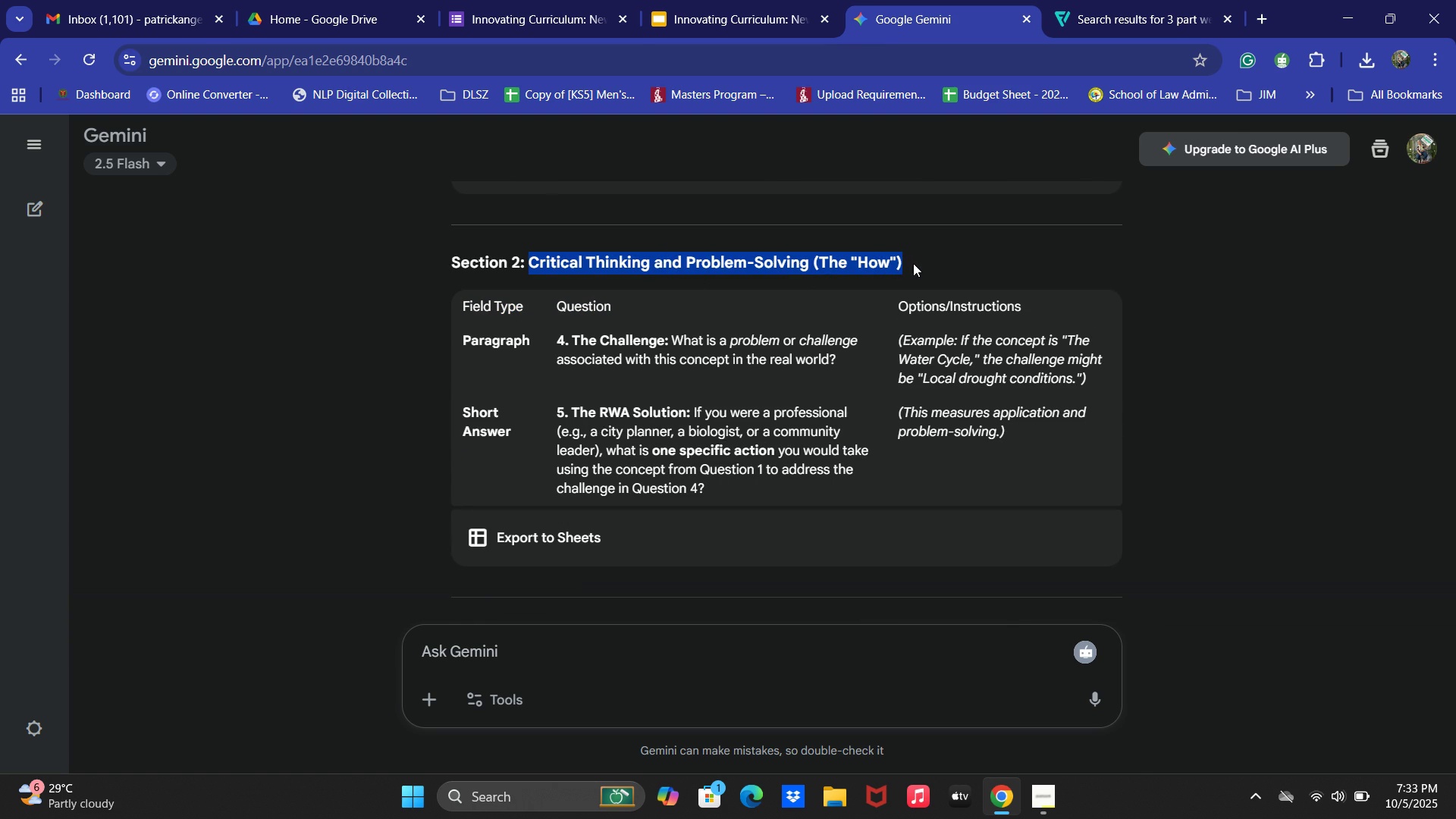 
key(Control+C)
 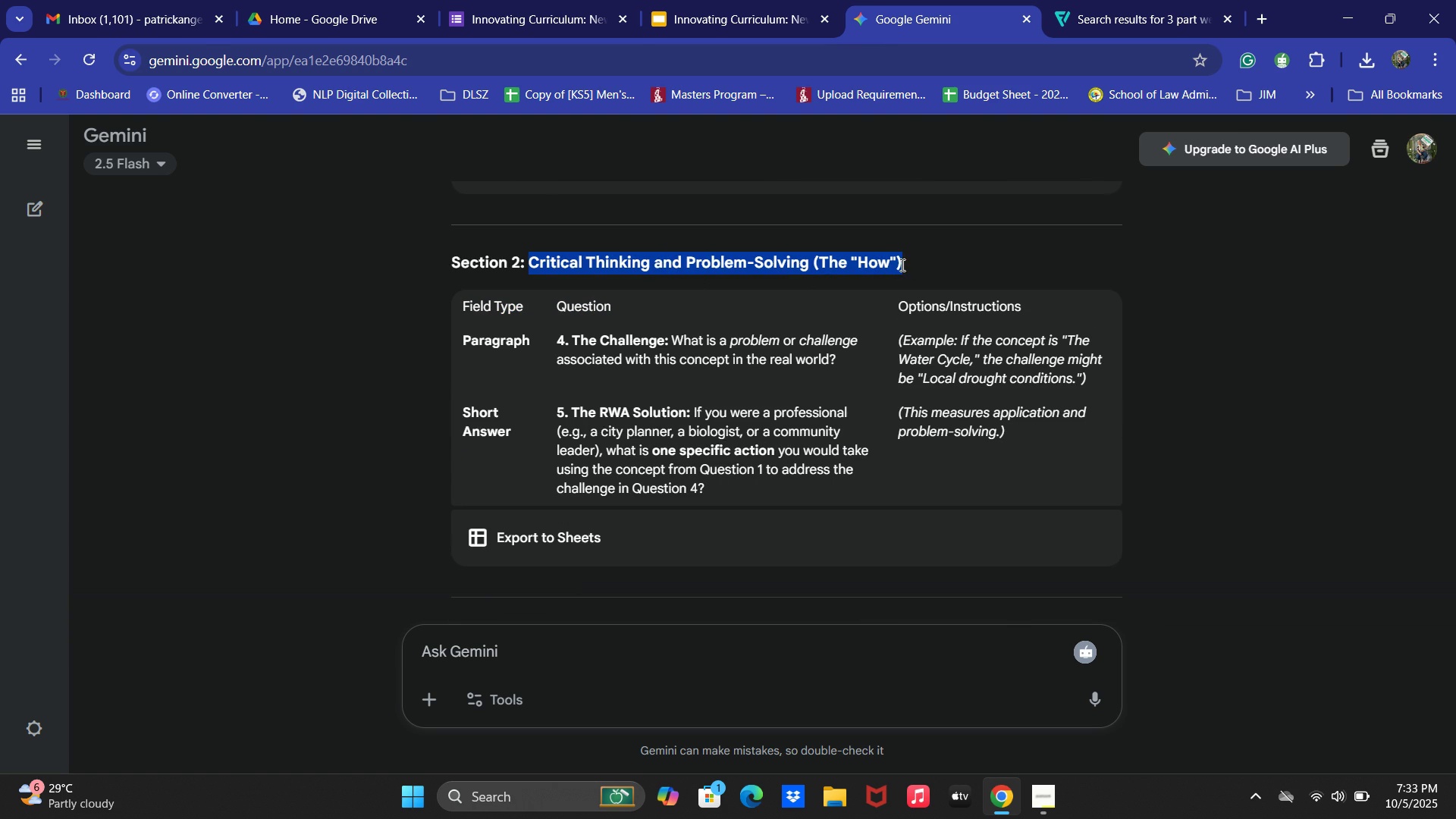 
key(Control+C)
 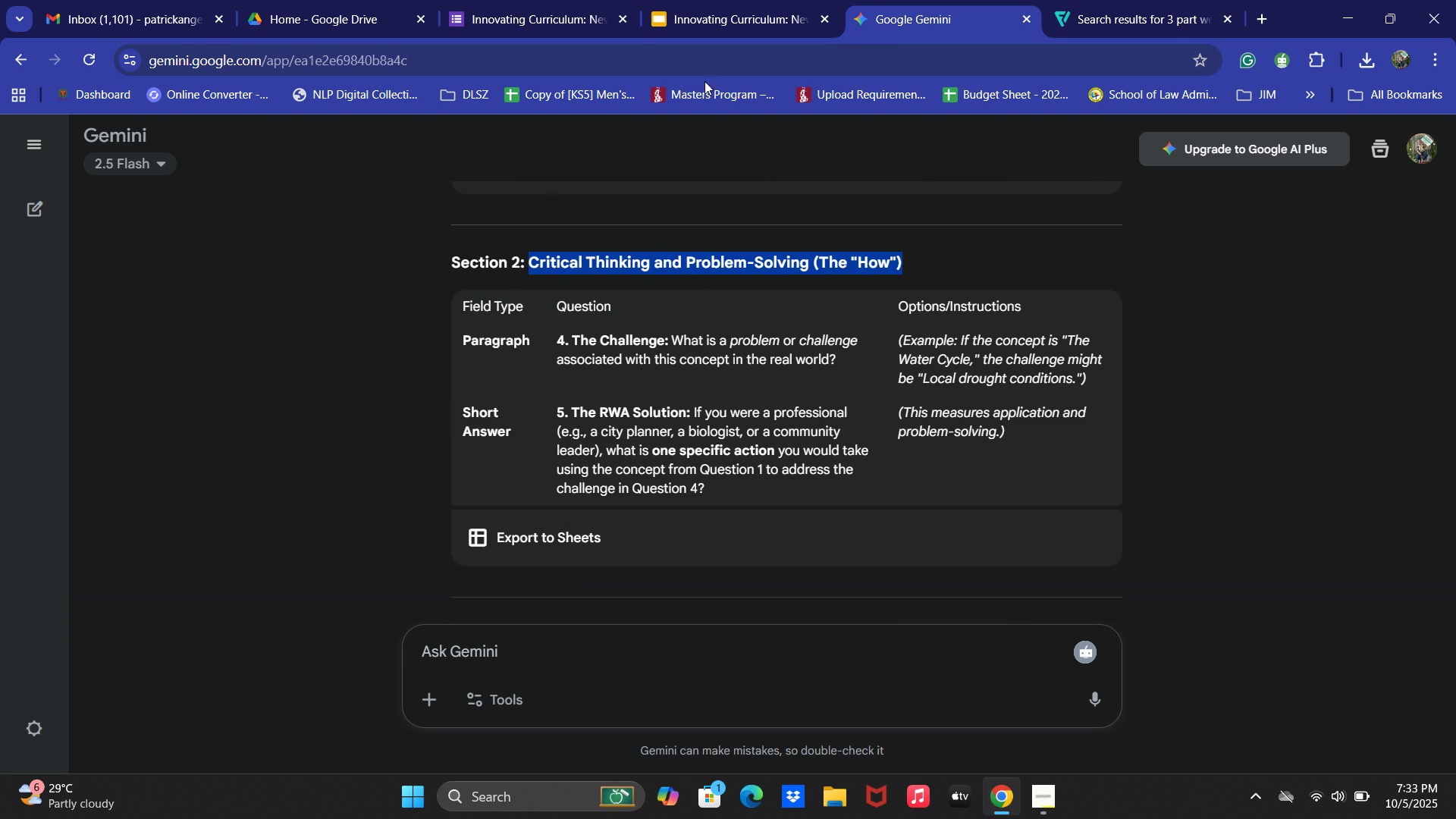 
left_click([614, 0])
 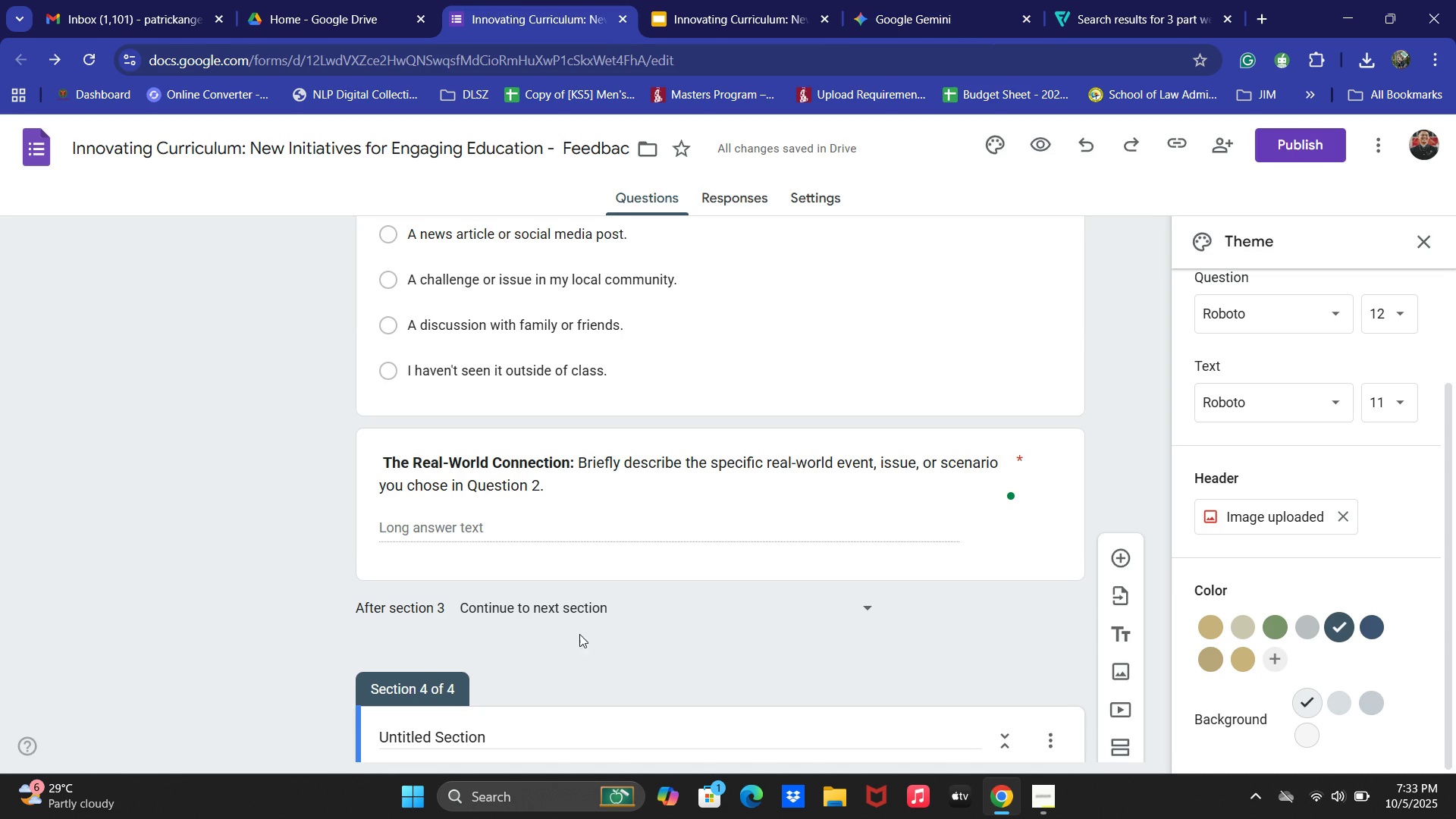 
scroll: coordinate [570, 593], scroll_direction: down, amount: 2.0
 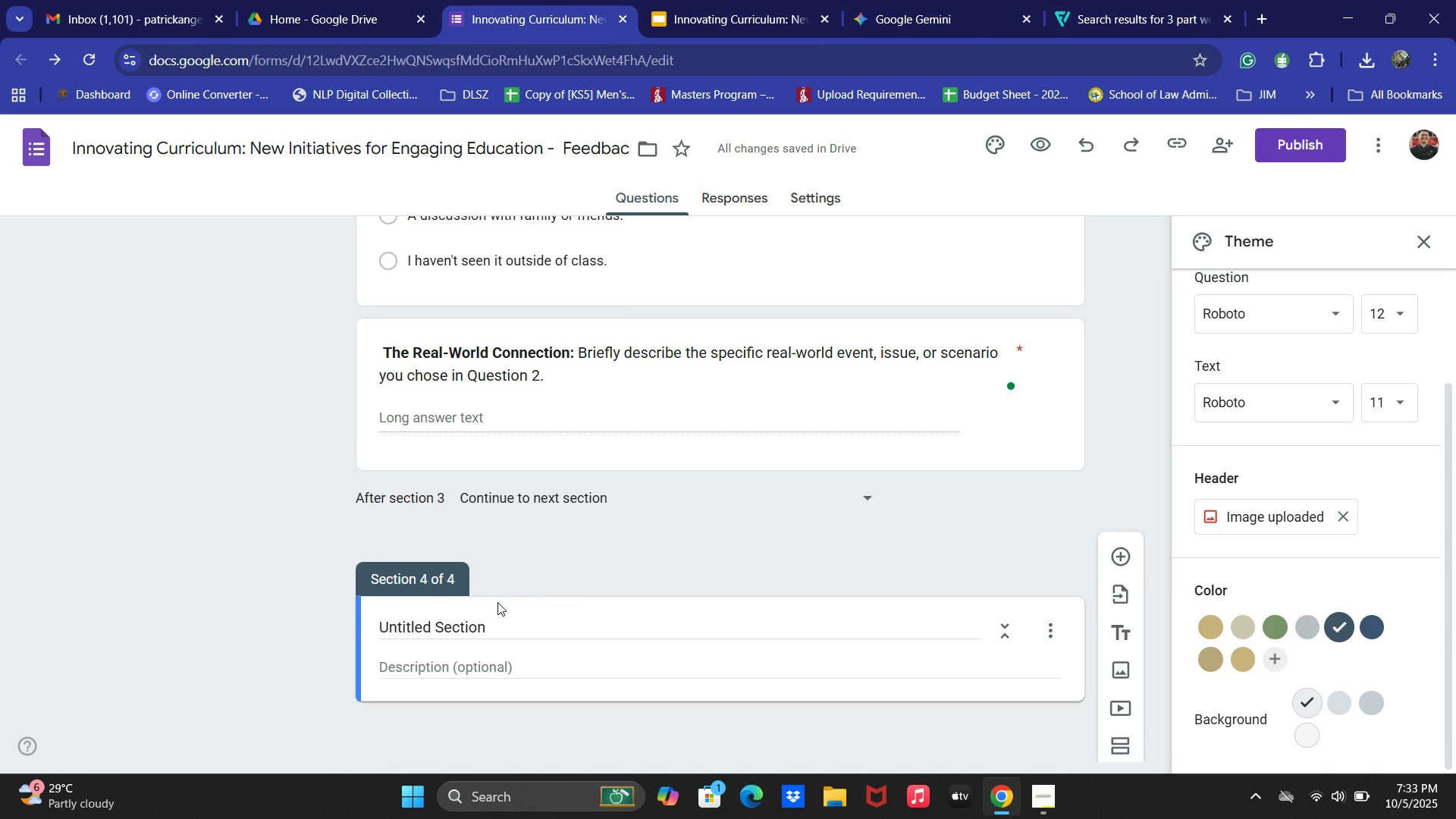 
left_click([460, 623])